 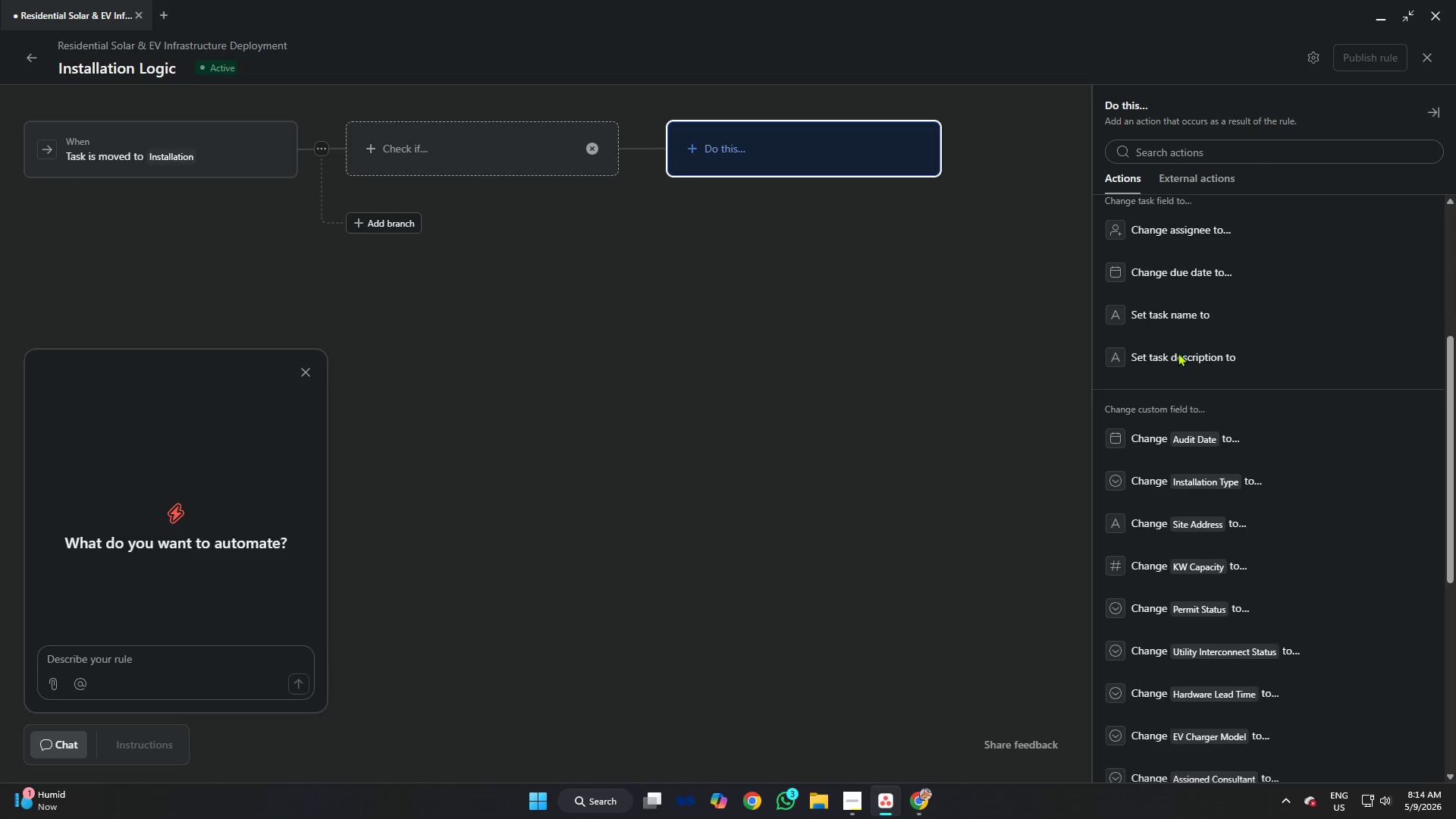 
scroll: coordinate [1178, 356], scroll_direction: down, amount: 4.0
 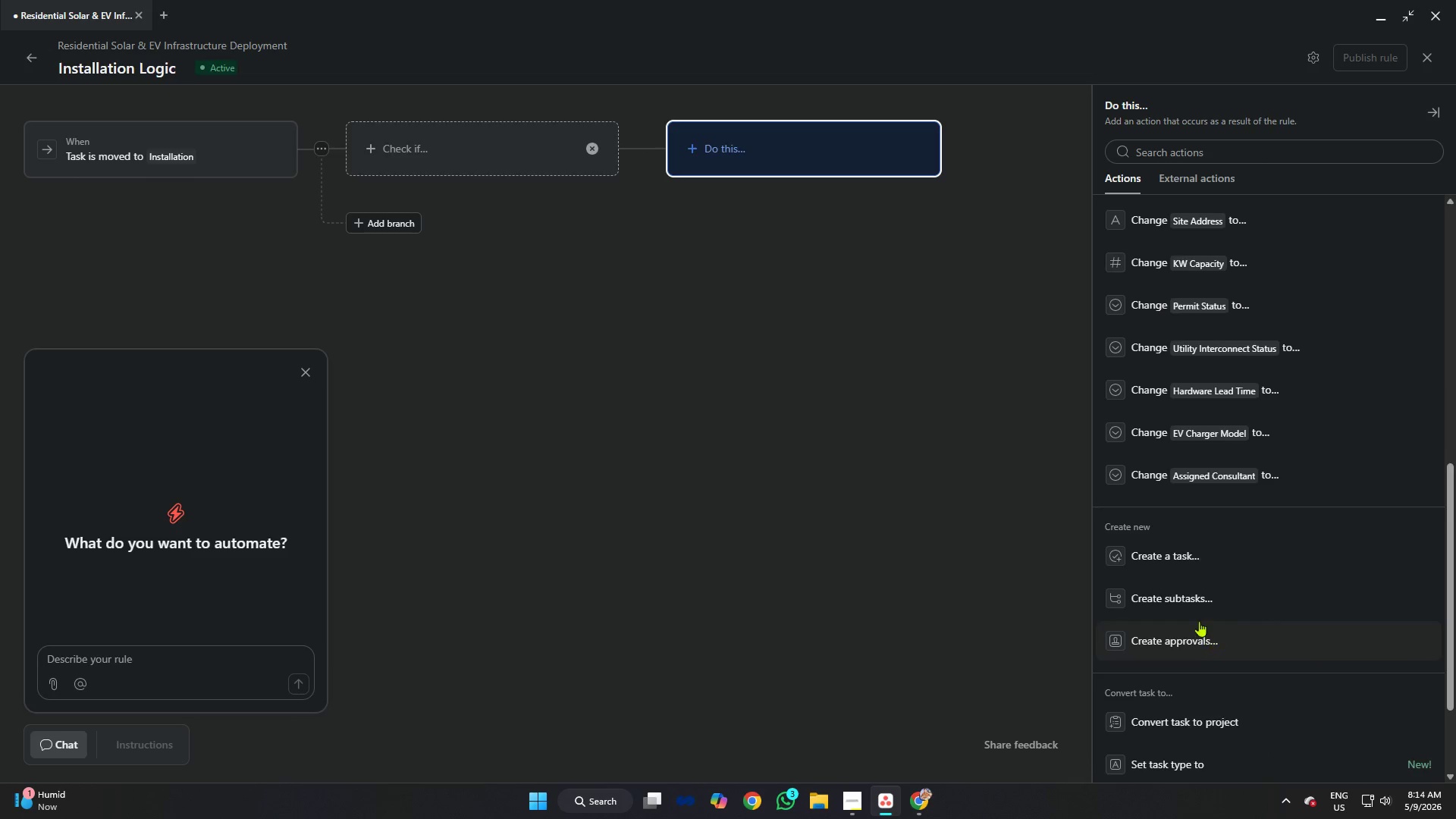 
left_click([1187, 603])
 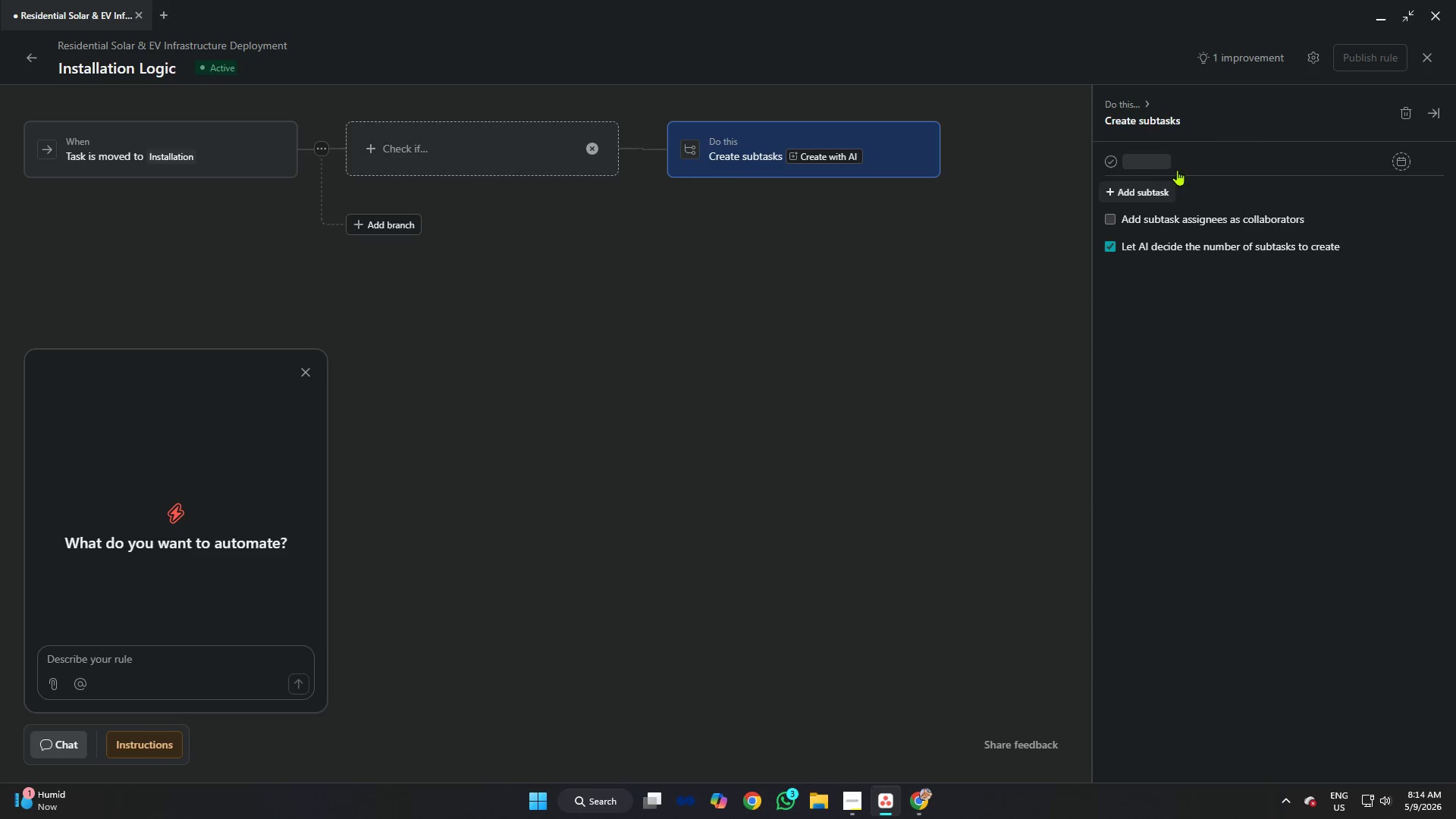 
left_click([1188, 158])
 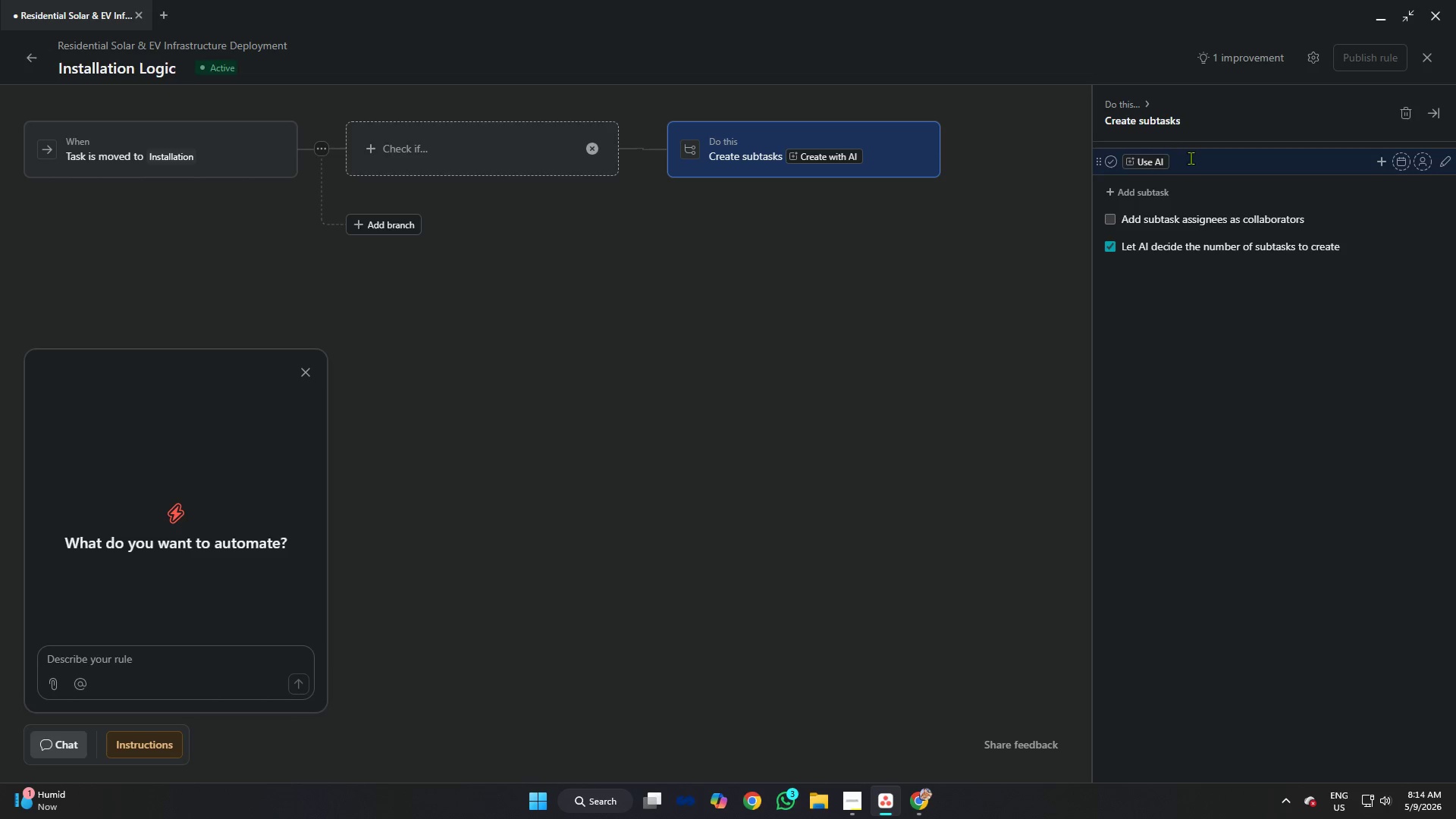 
key(Backspace)
 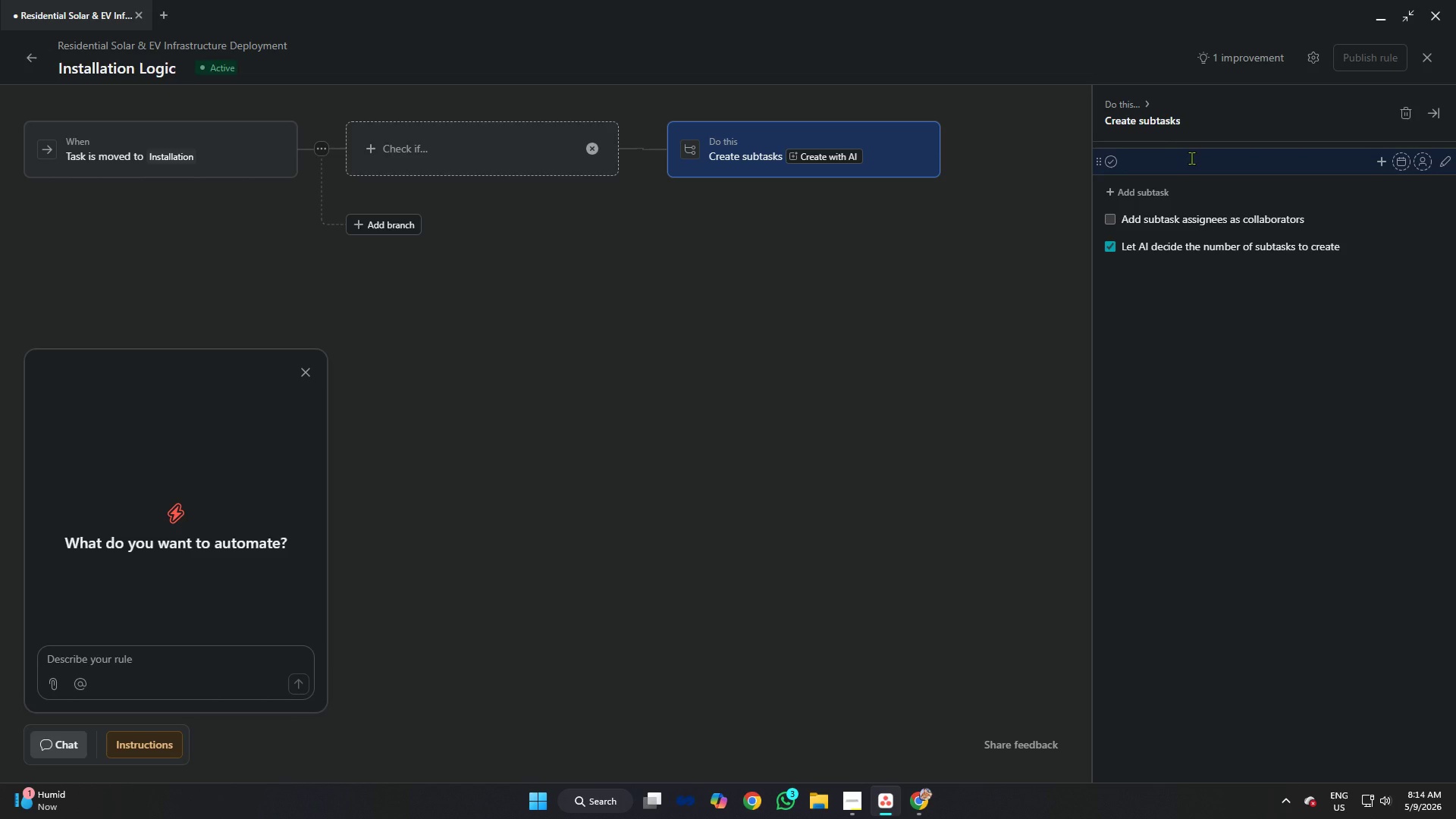 
wait(5.09)
 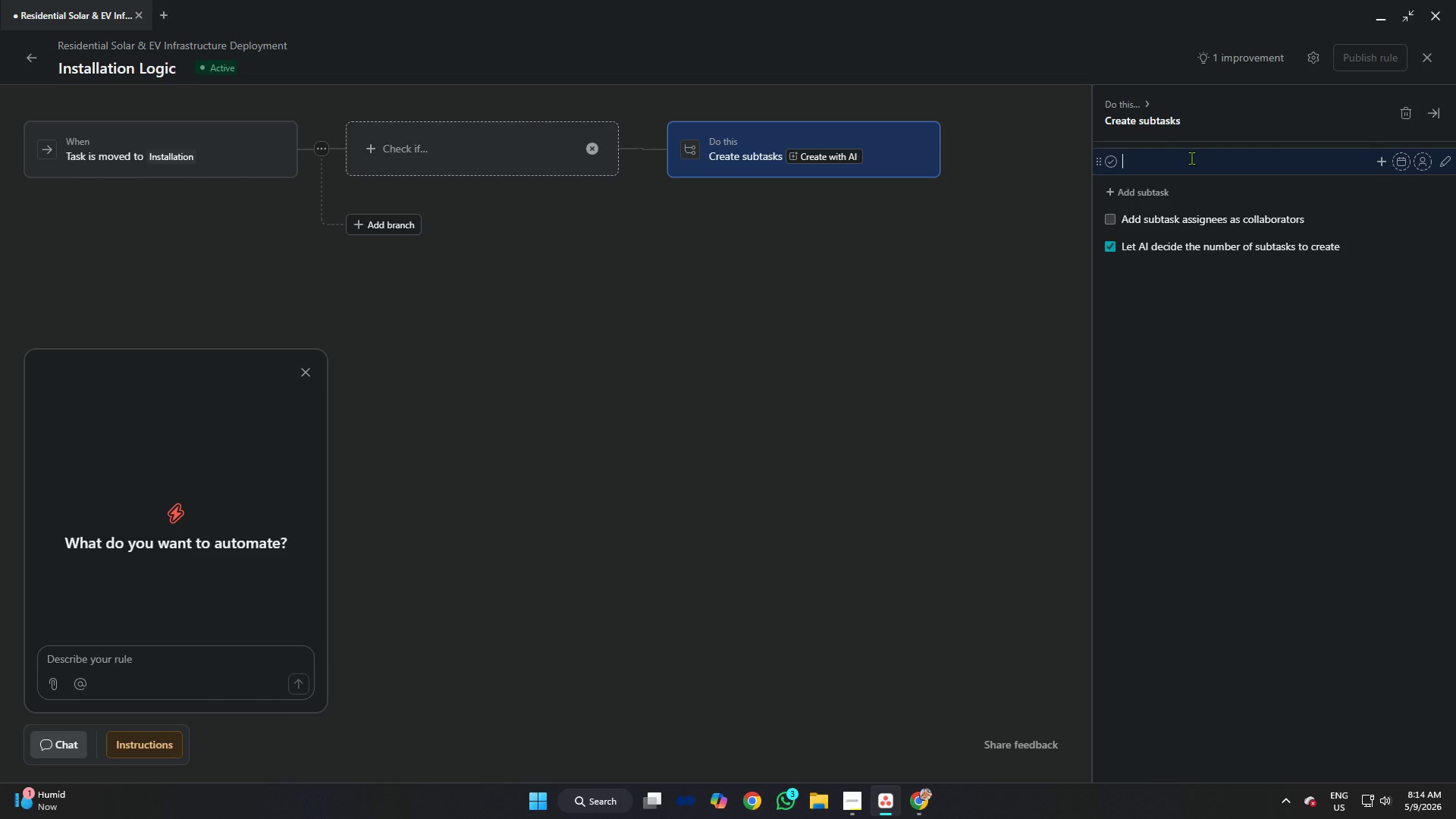 
type(Site safety )
key(Backspace)
key(Backspace)
key(Backspace)
key(Backspace)
key(Backspace)
key(Backspace)
key(Backspace)
type(Safety Briefing)
 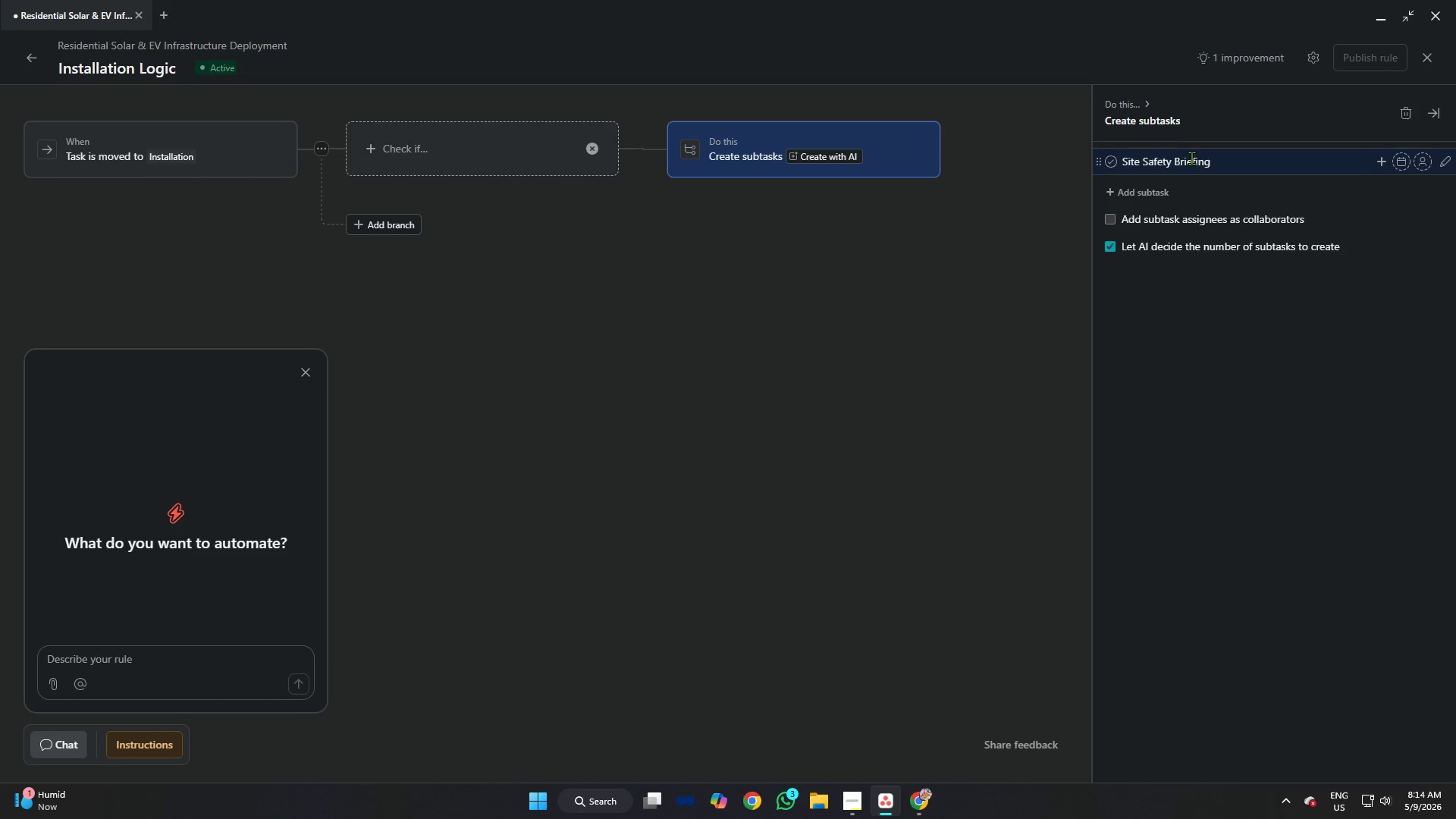 
wait(6.02)
 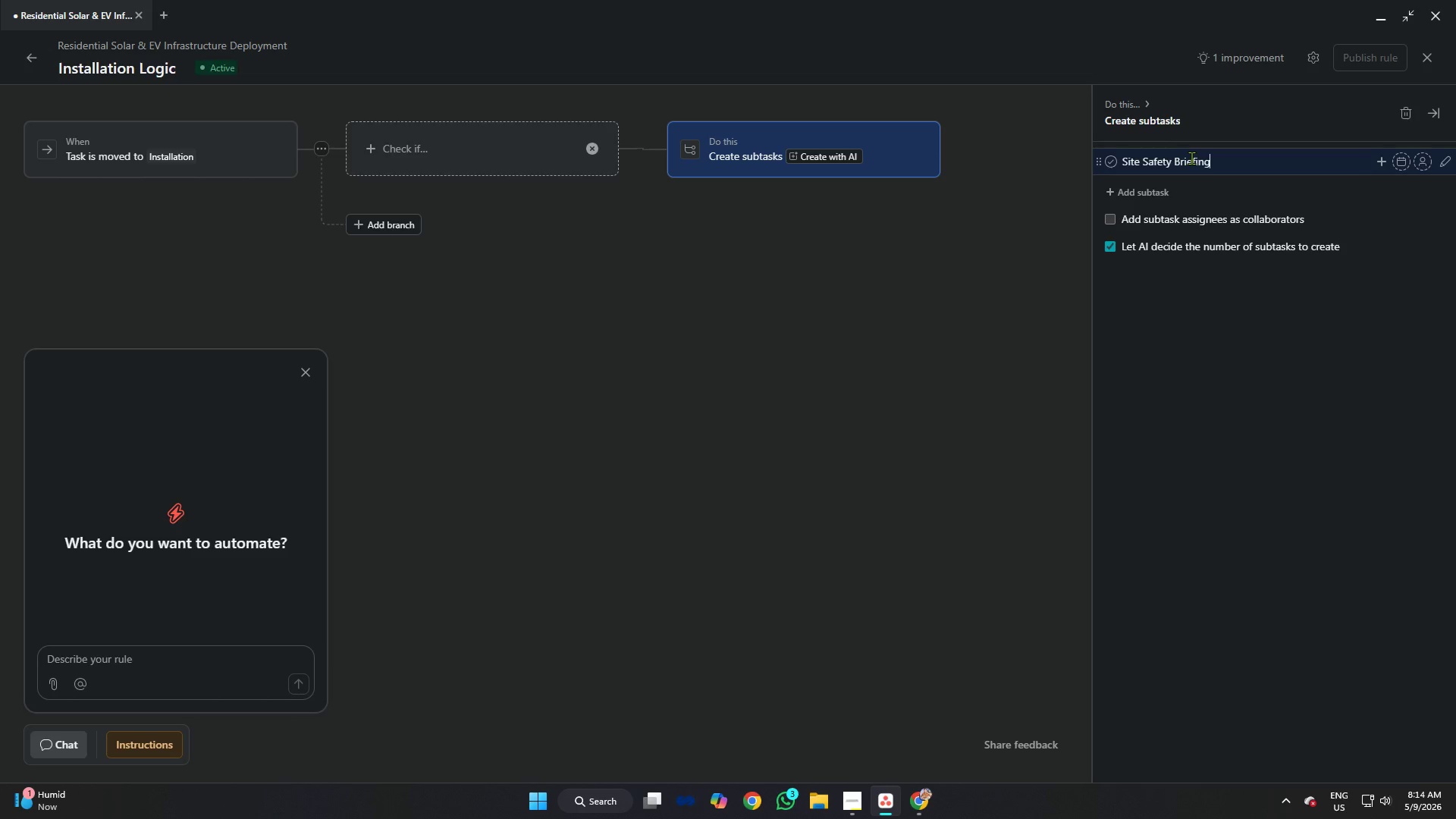 
key(Enter)
 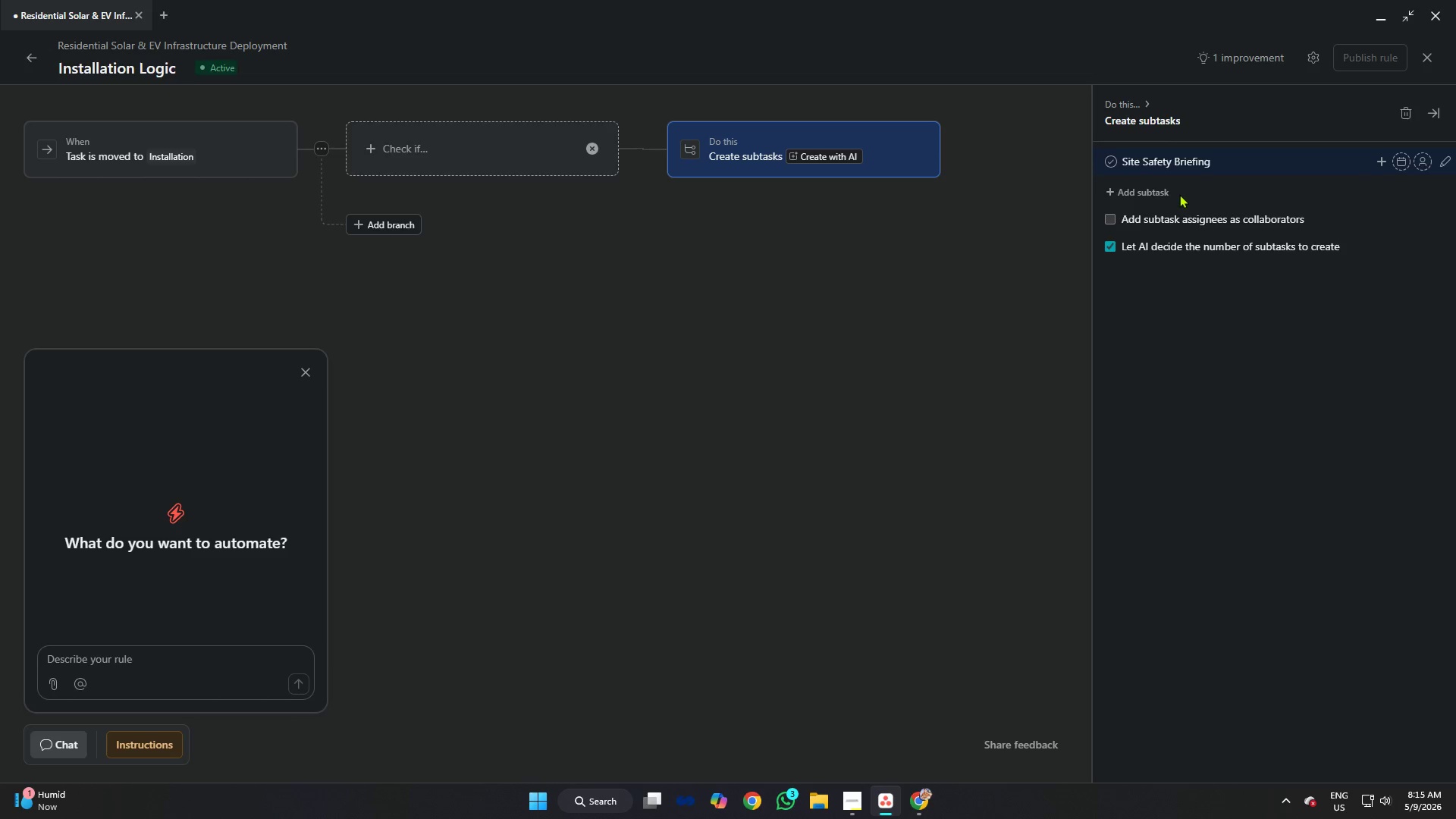 
left_click([1162, 192])
 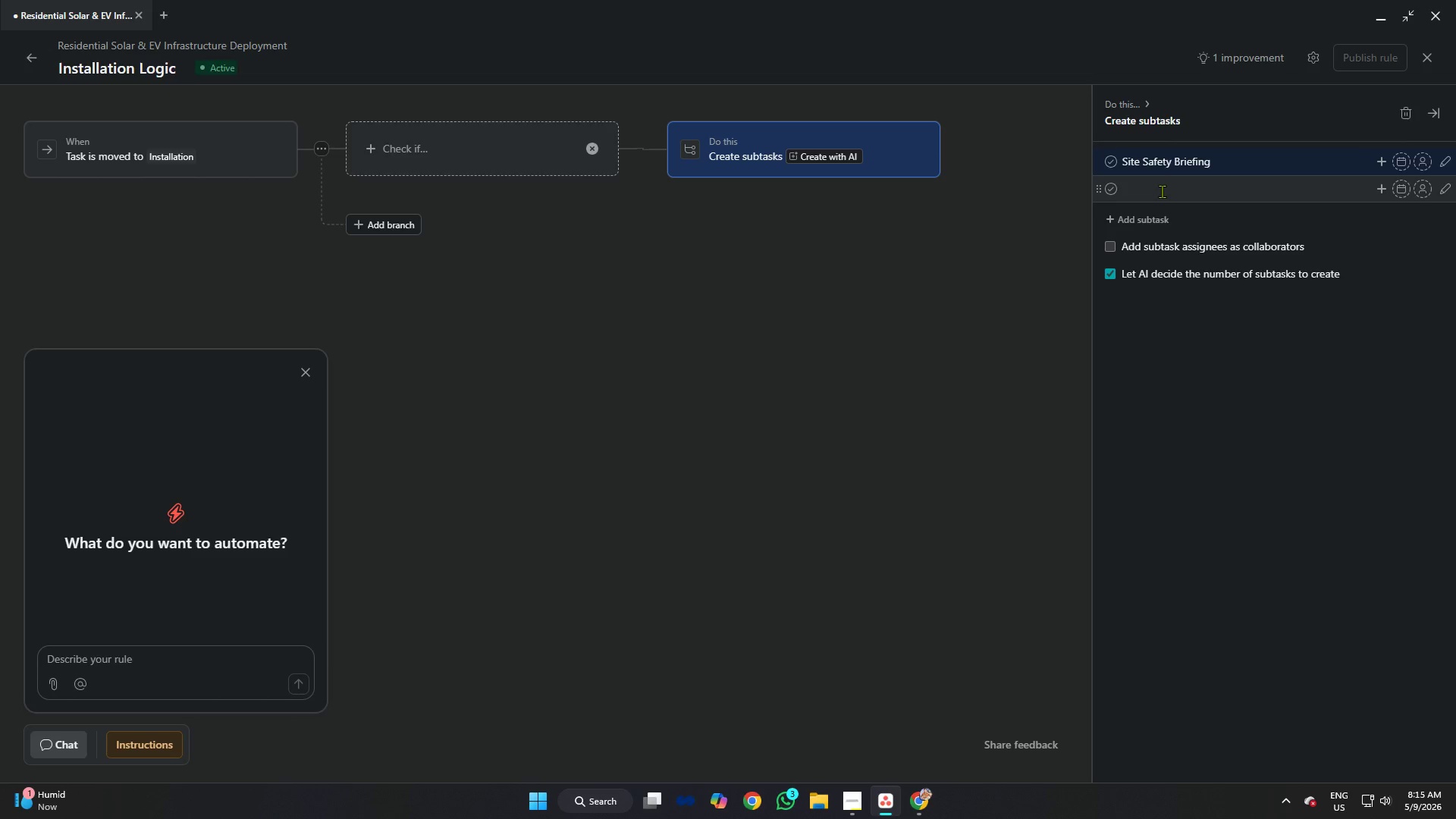 
left_click([1162, 191])
 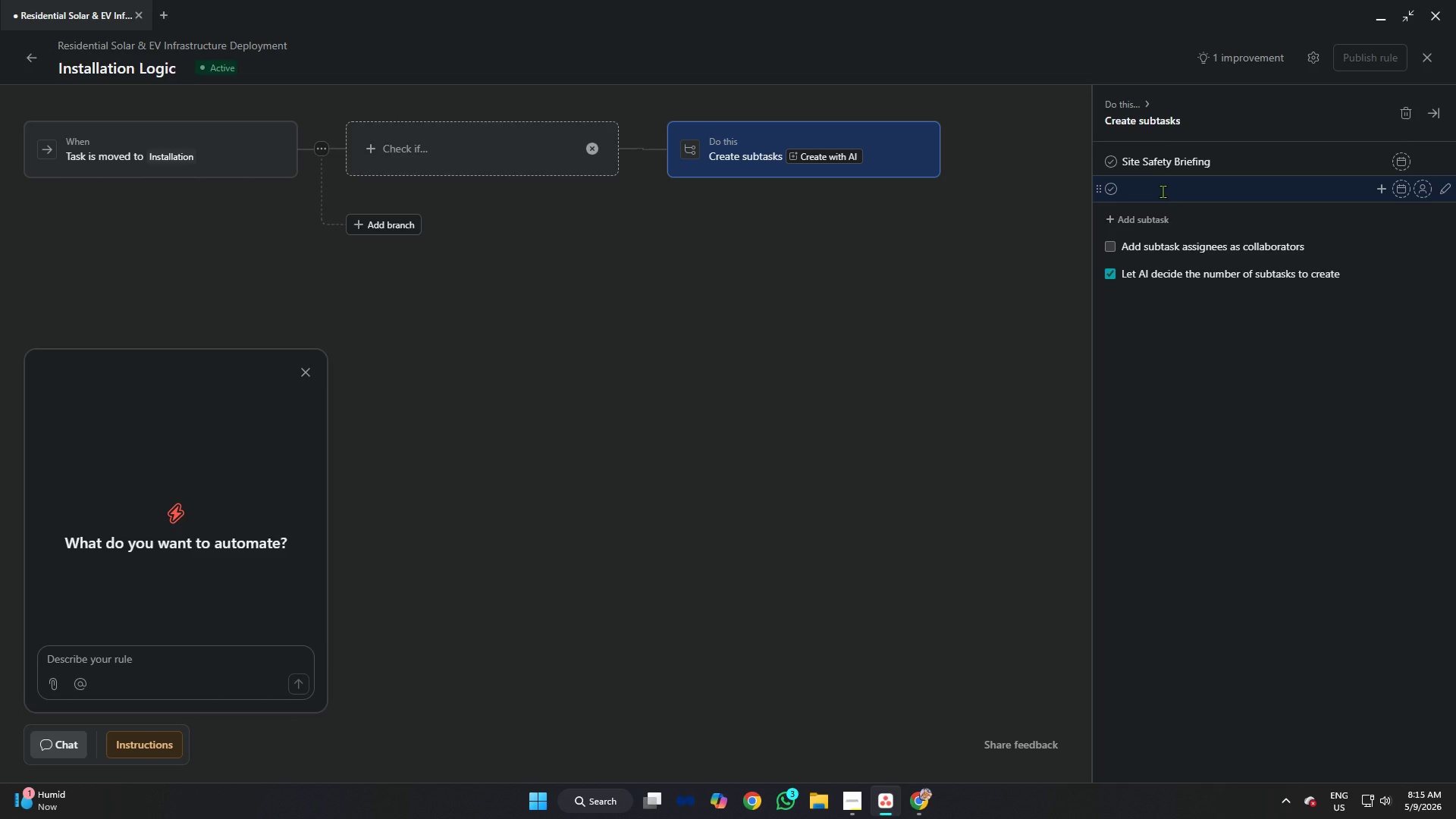 
type(Due-One(1))
 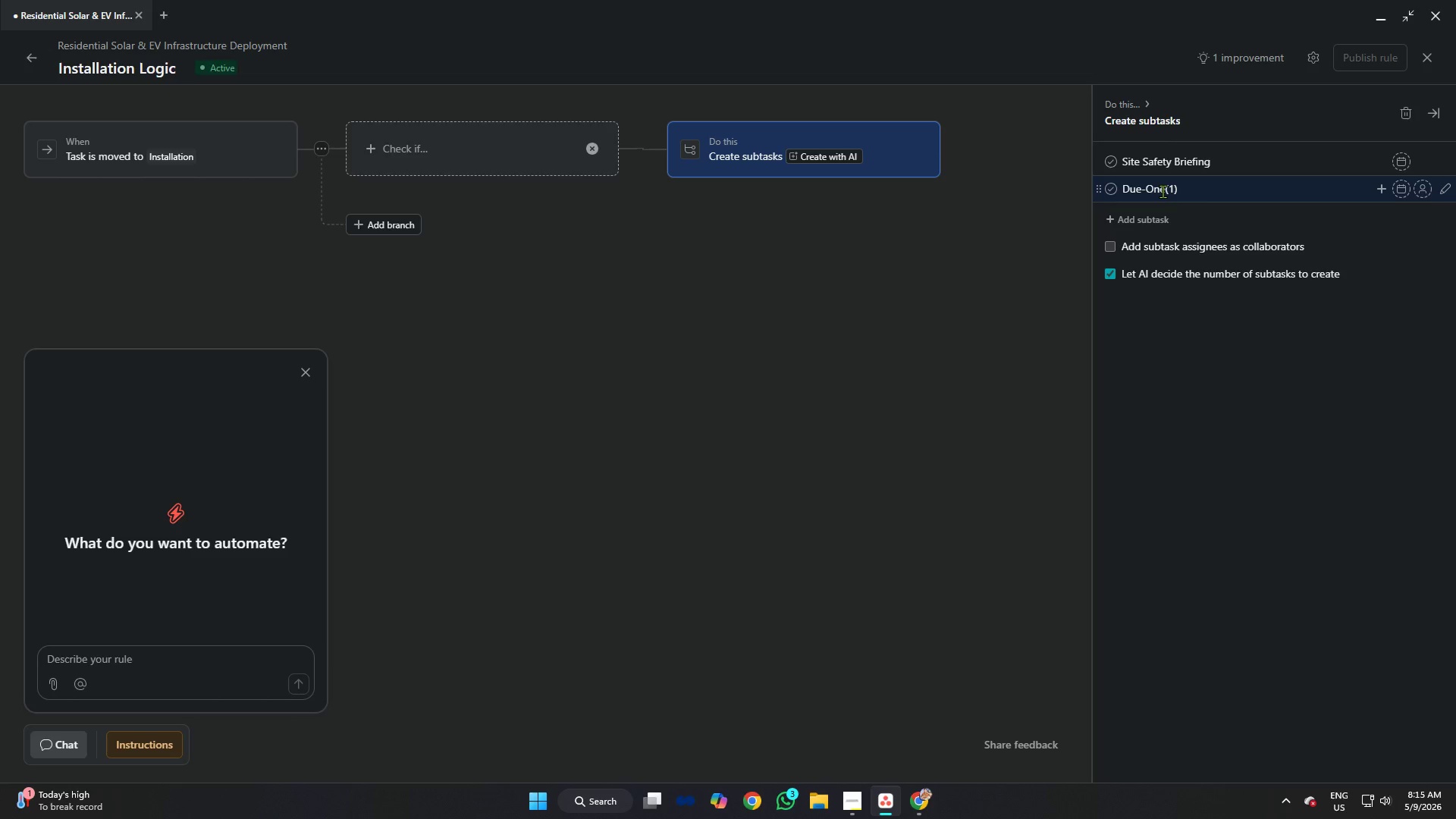 
type( day before parent task start date)
 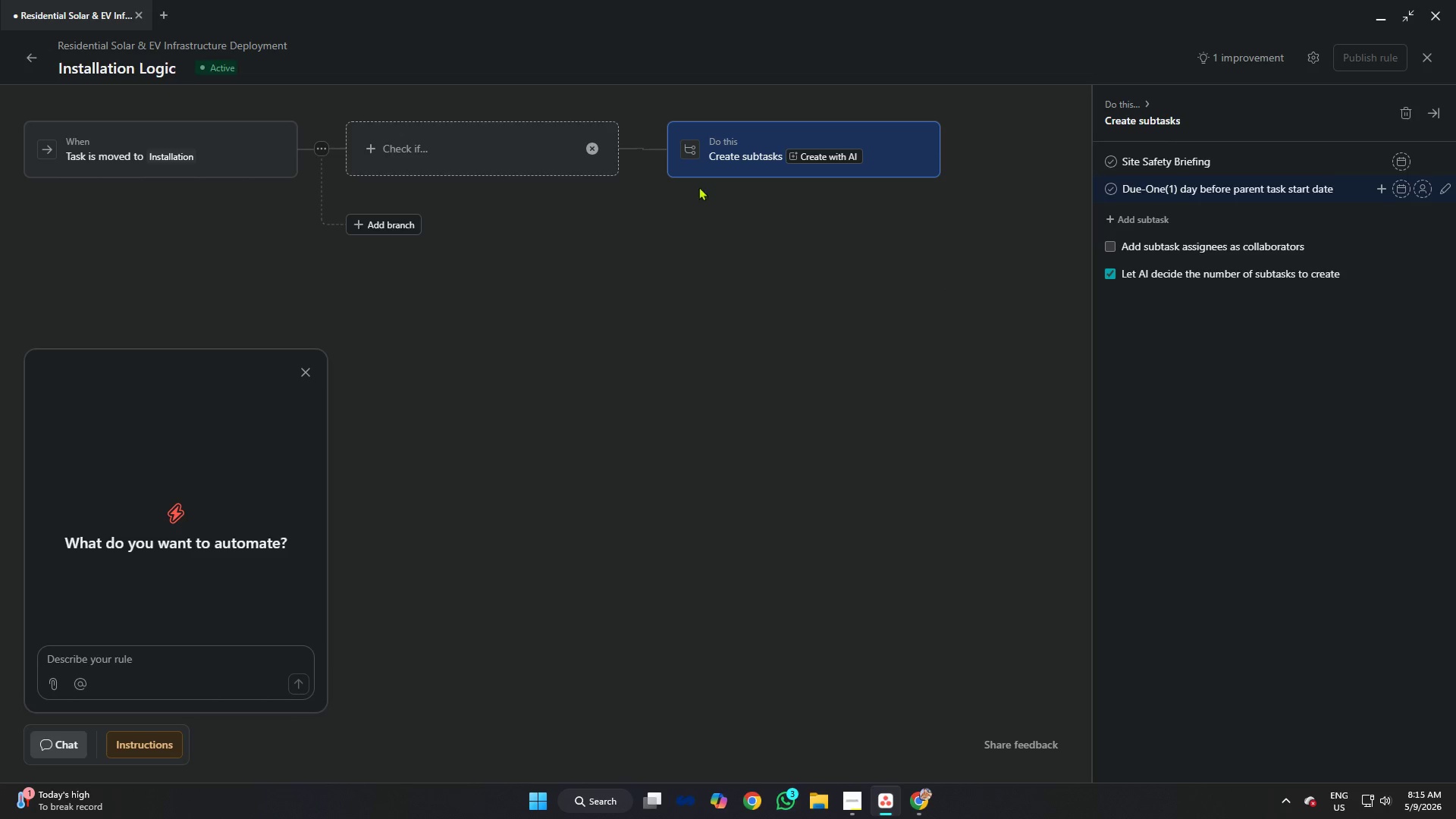 
wait(5.27)
 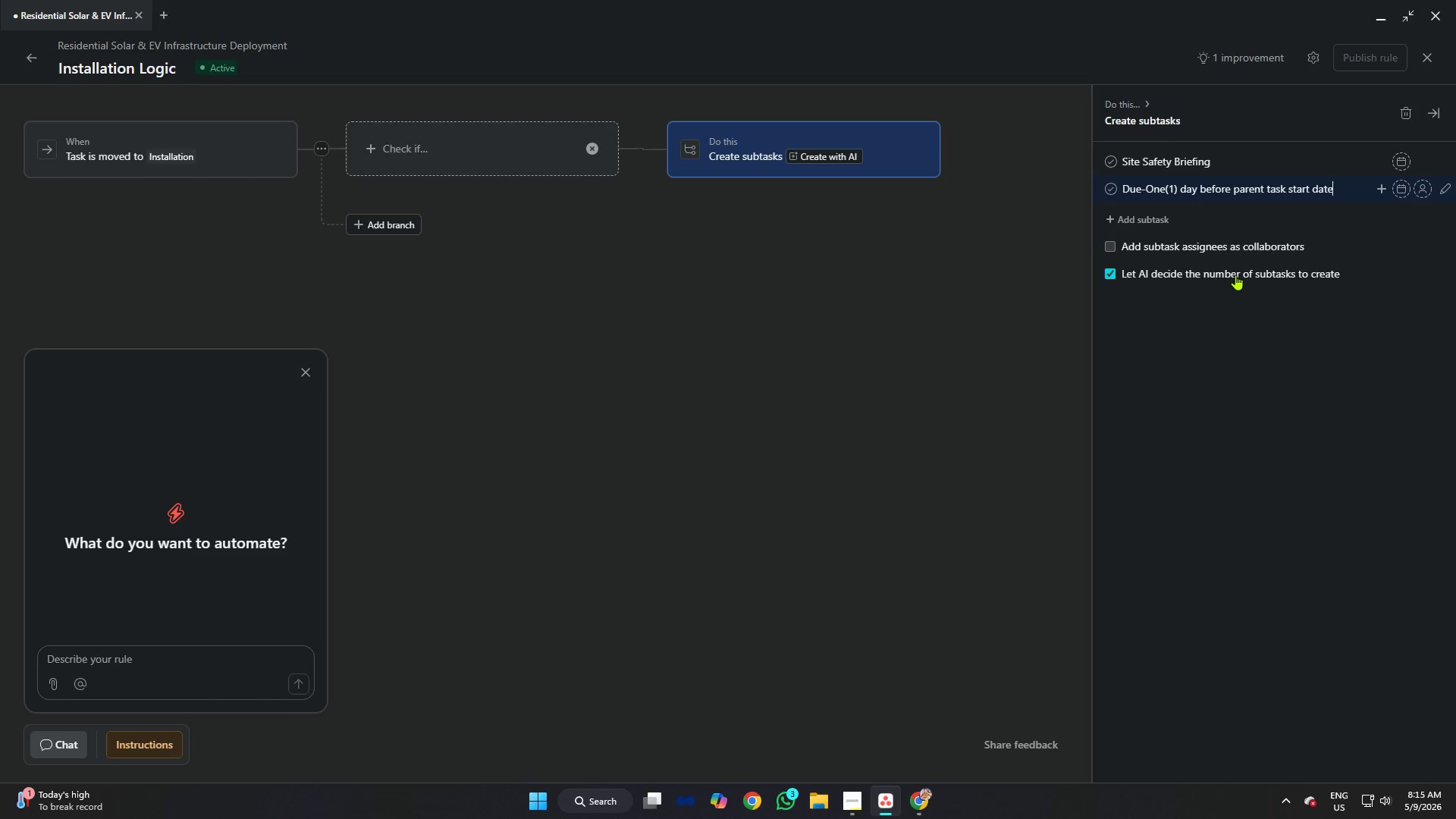 
left_click([119, 69])
 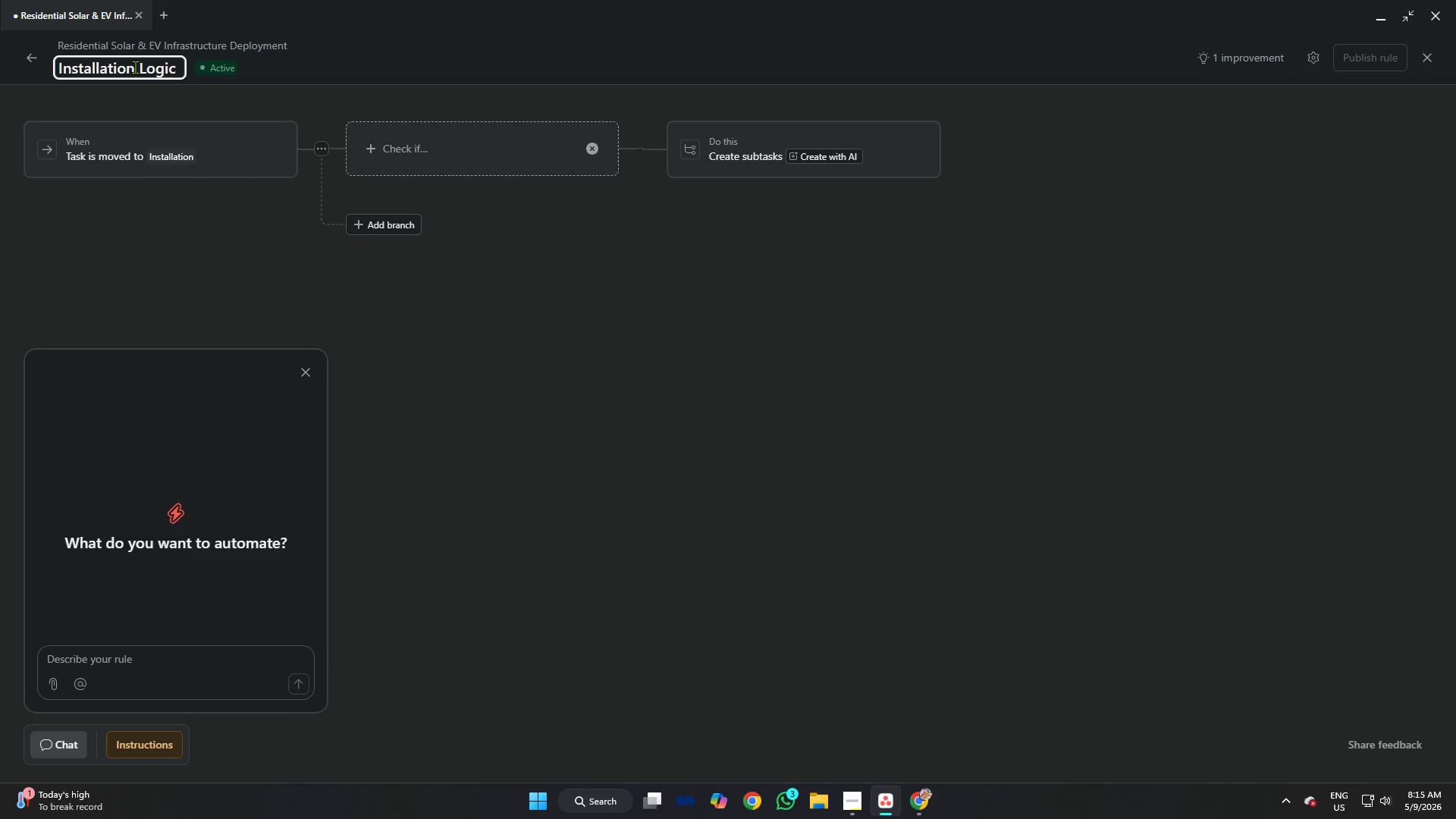 
left_click([135, 67])
 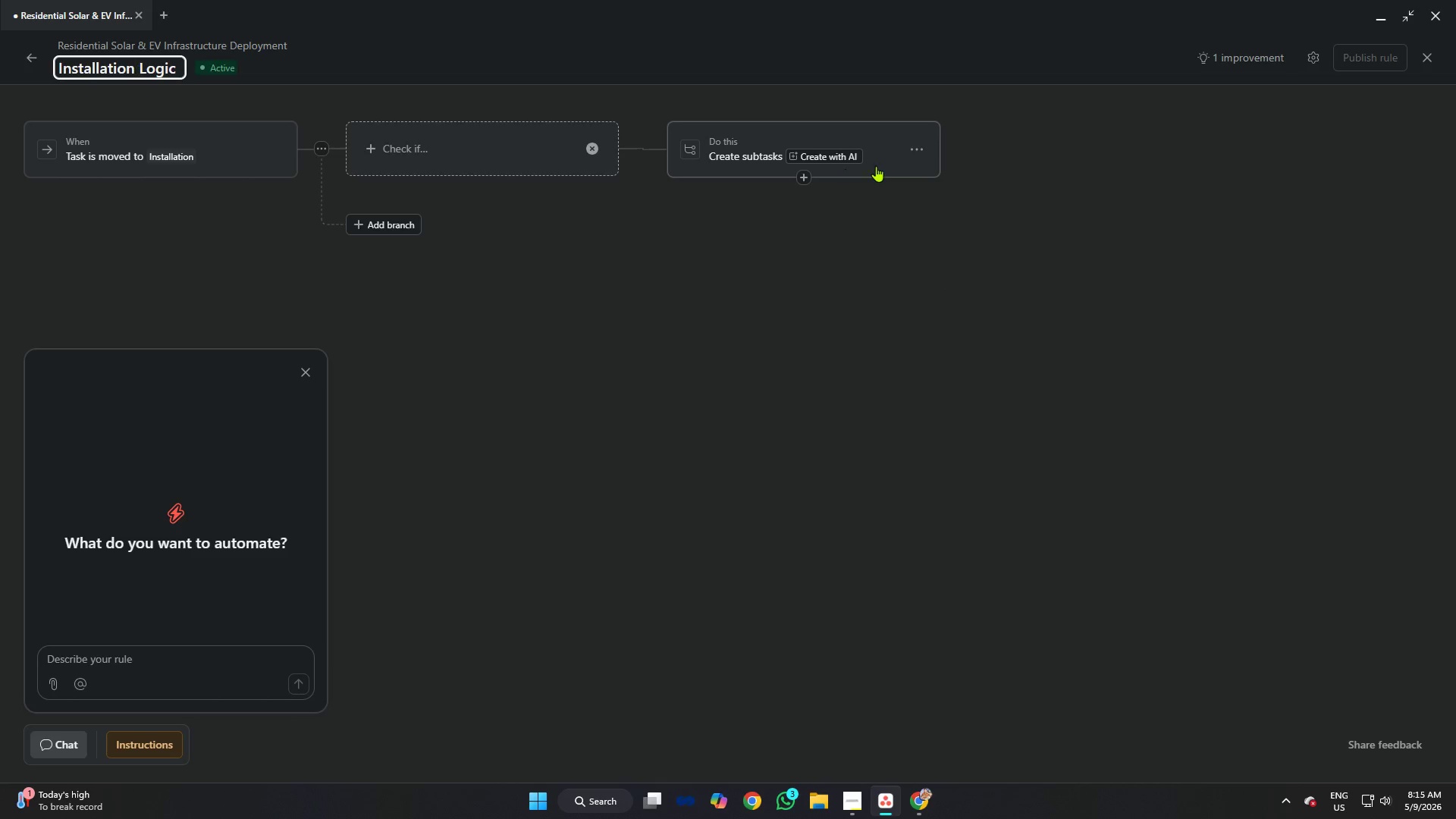 
left_click([880, 165])
 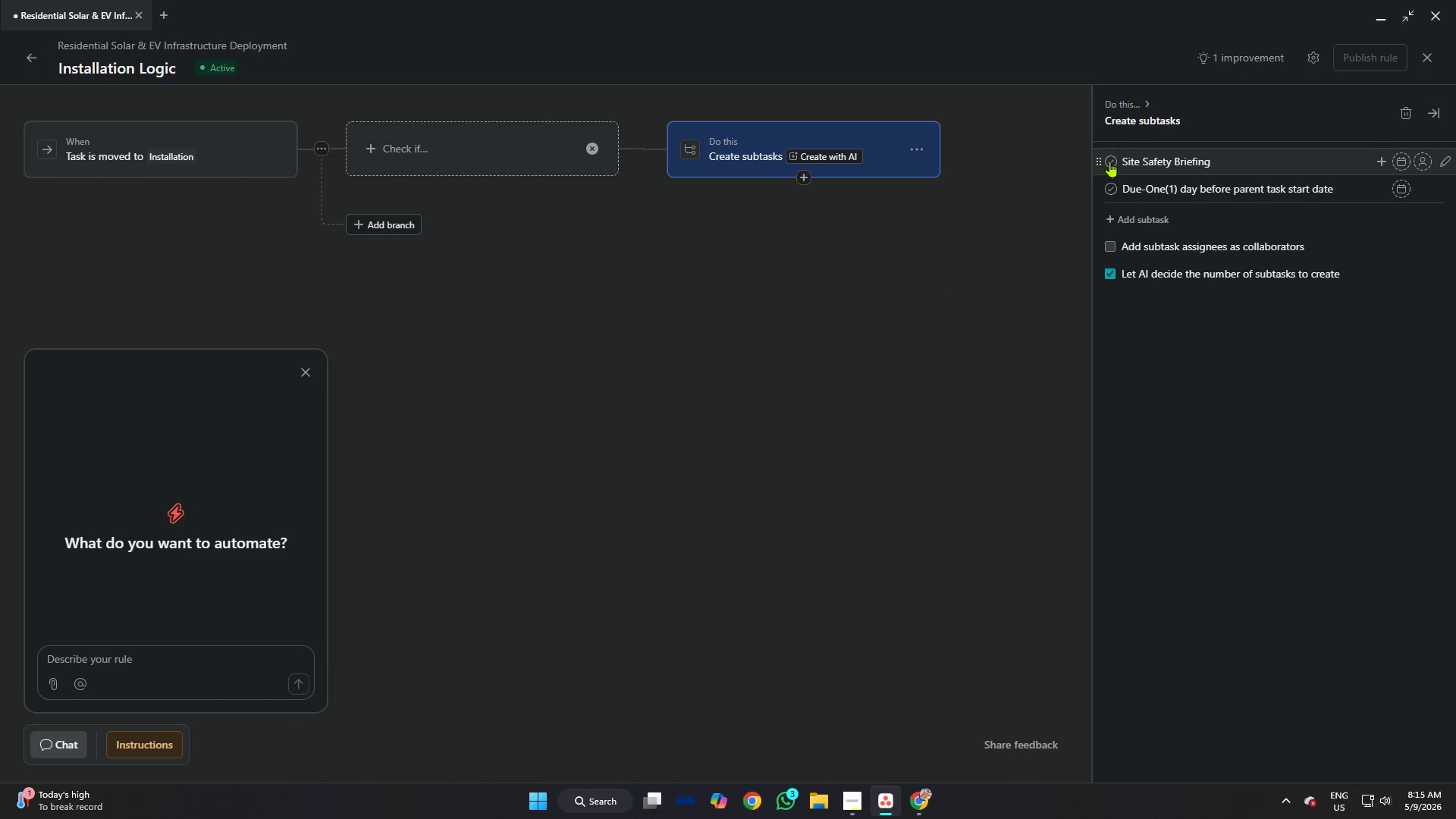 
left_click([1113, 275])
 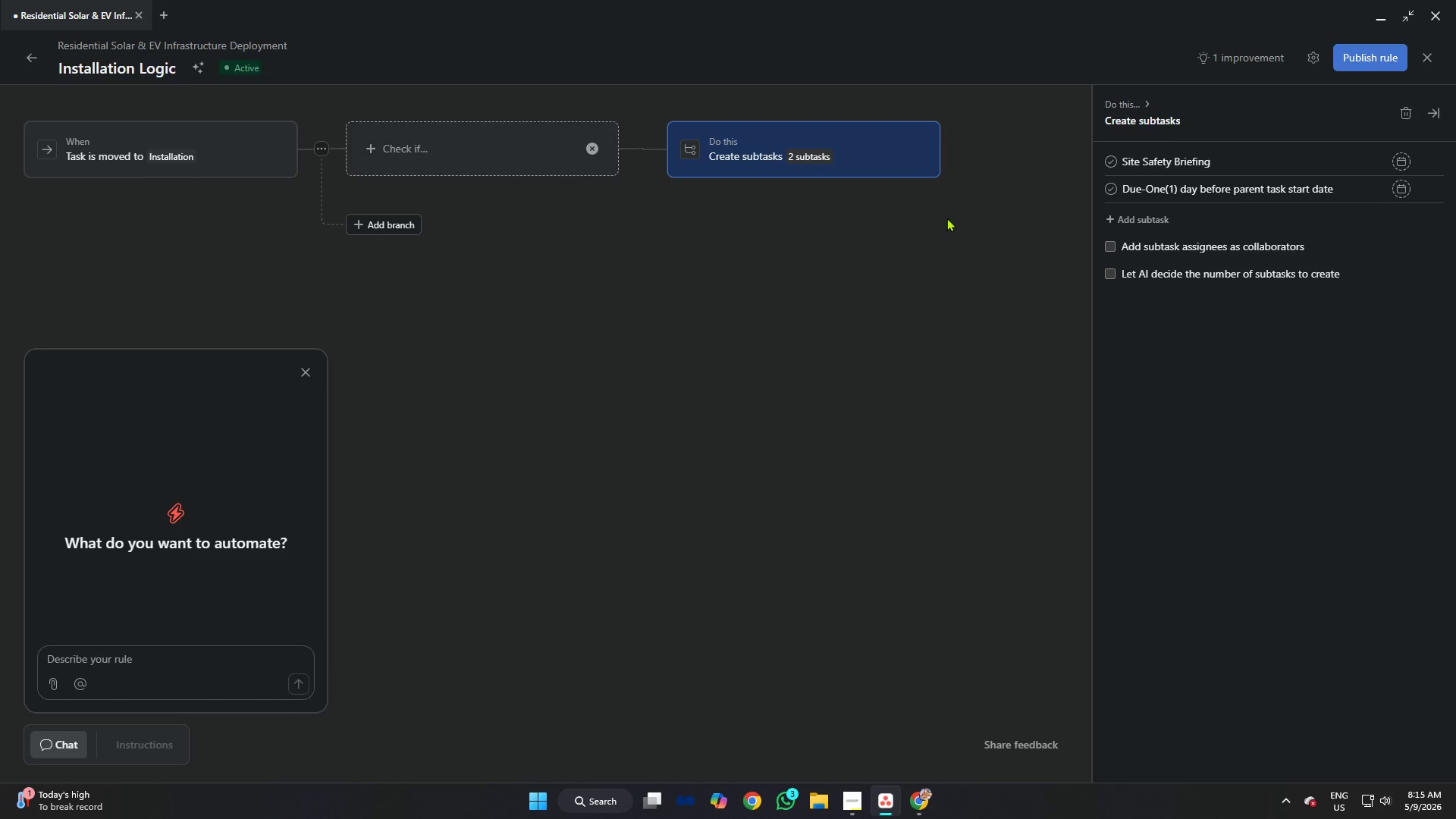 
left_click([981, 221])
 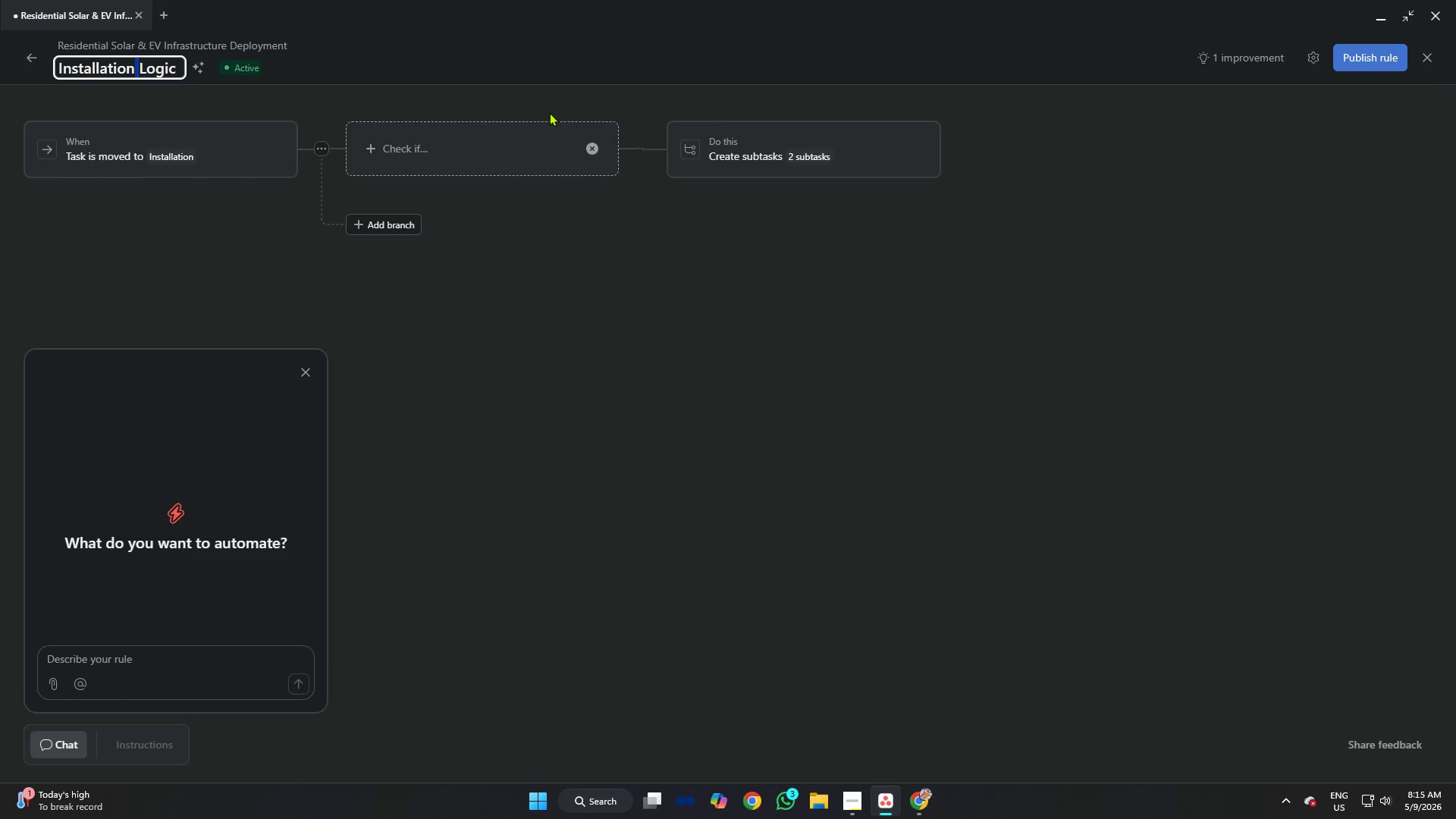 
type(Safge)
key(Backspace)
key(Backspace)
key(Backspace)
key(Backspace)
key(Backspace)
type( Safety)
 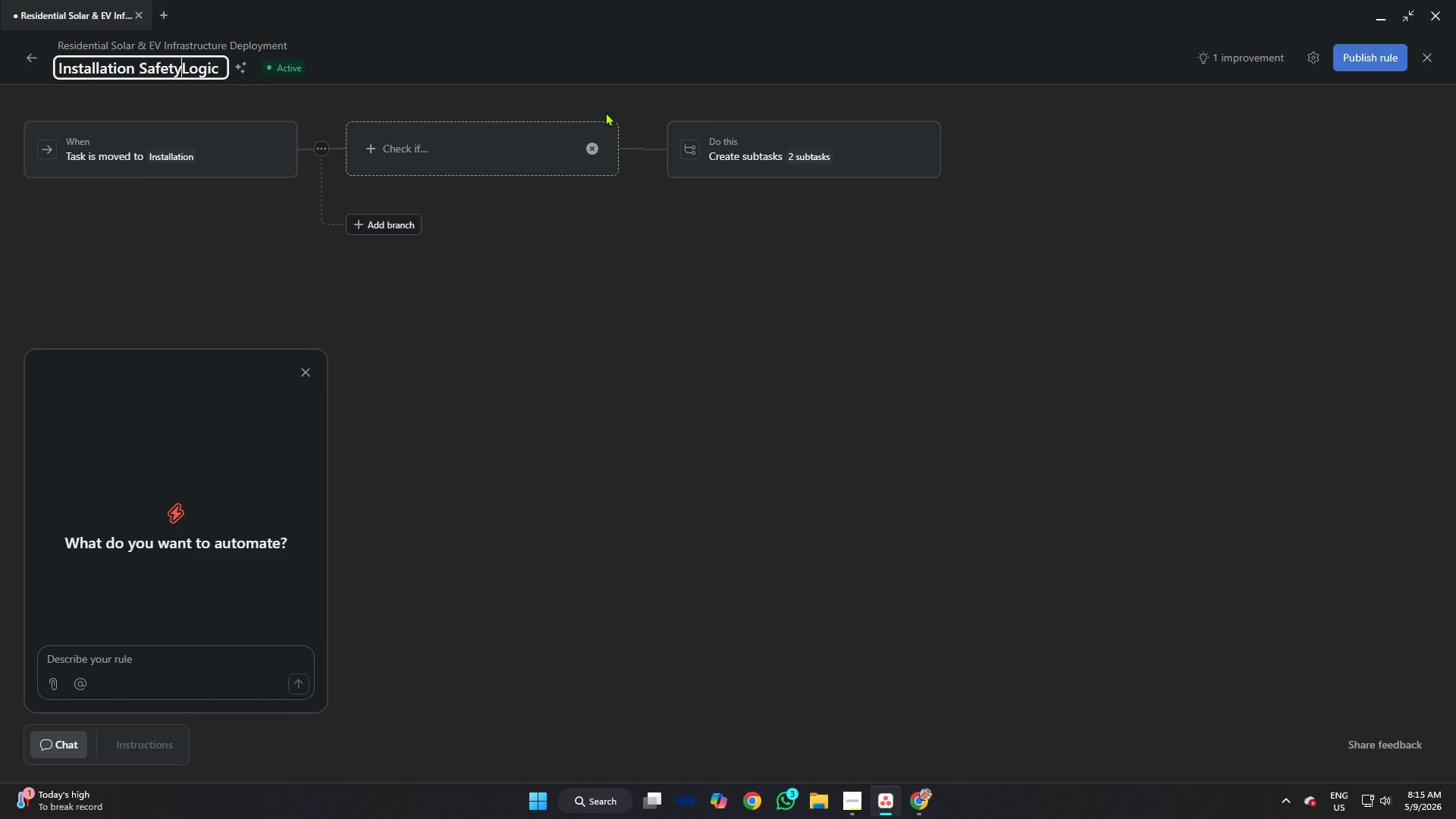 
key(Space)
 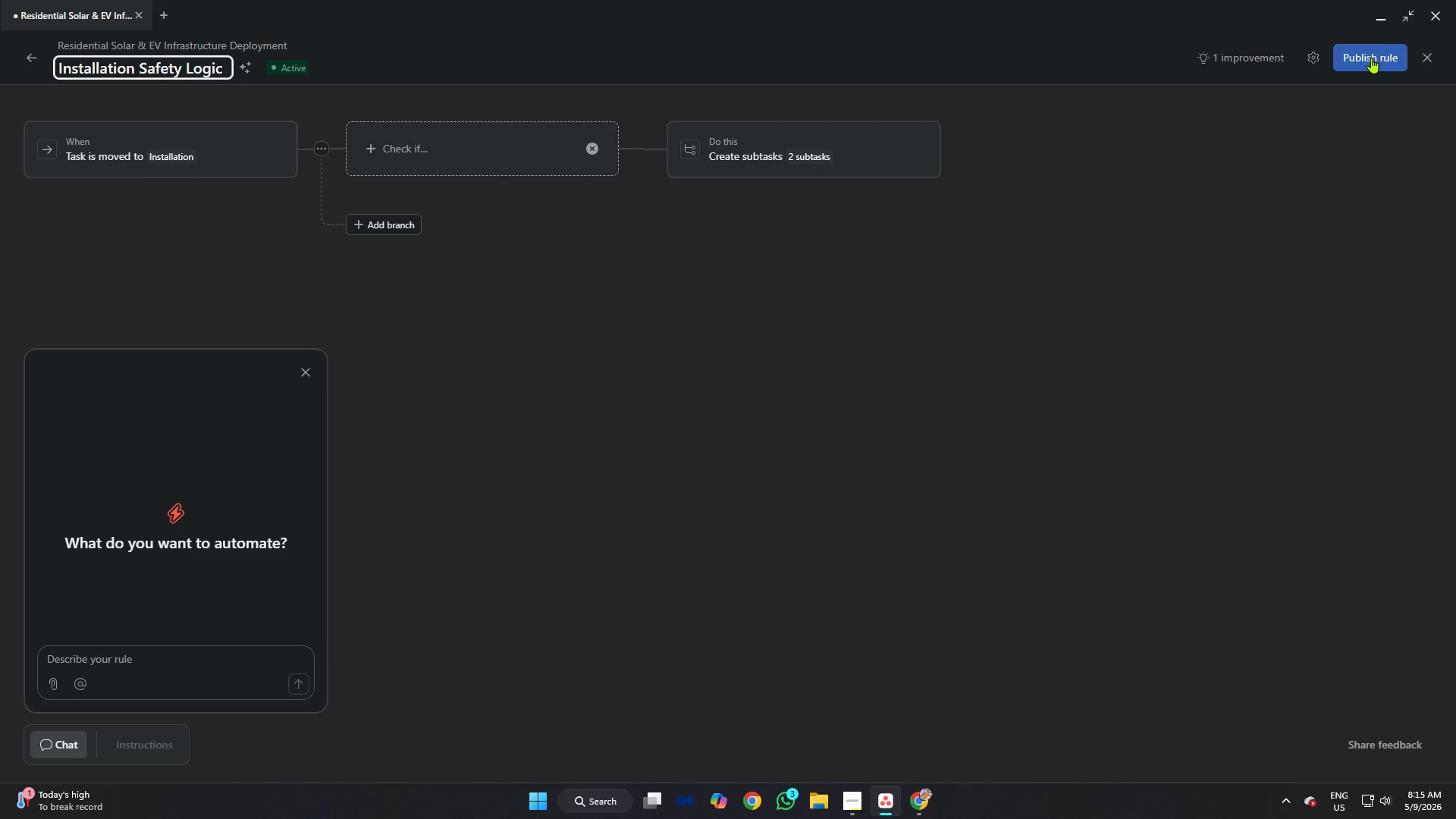 
left_click([1371, 58])
 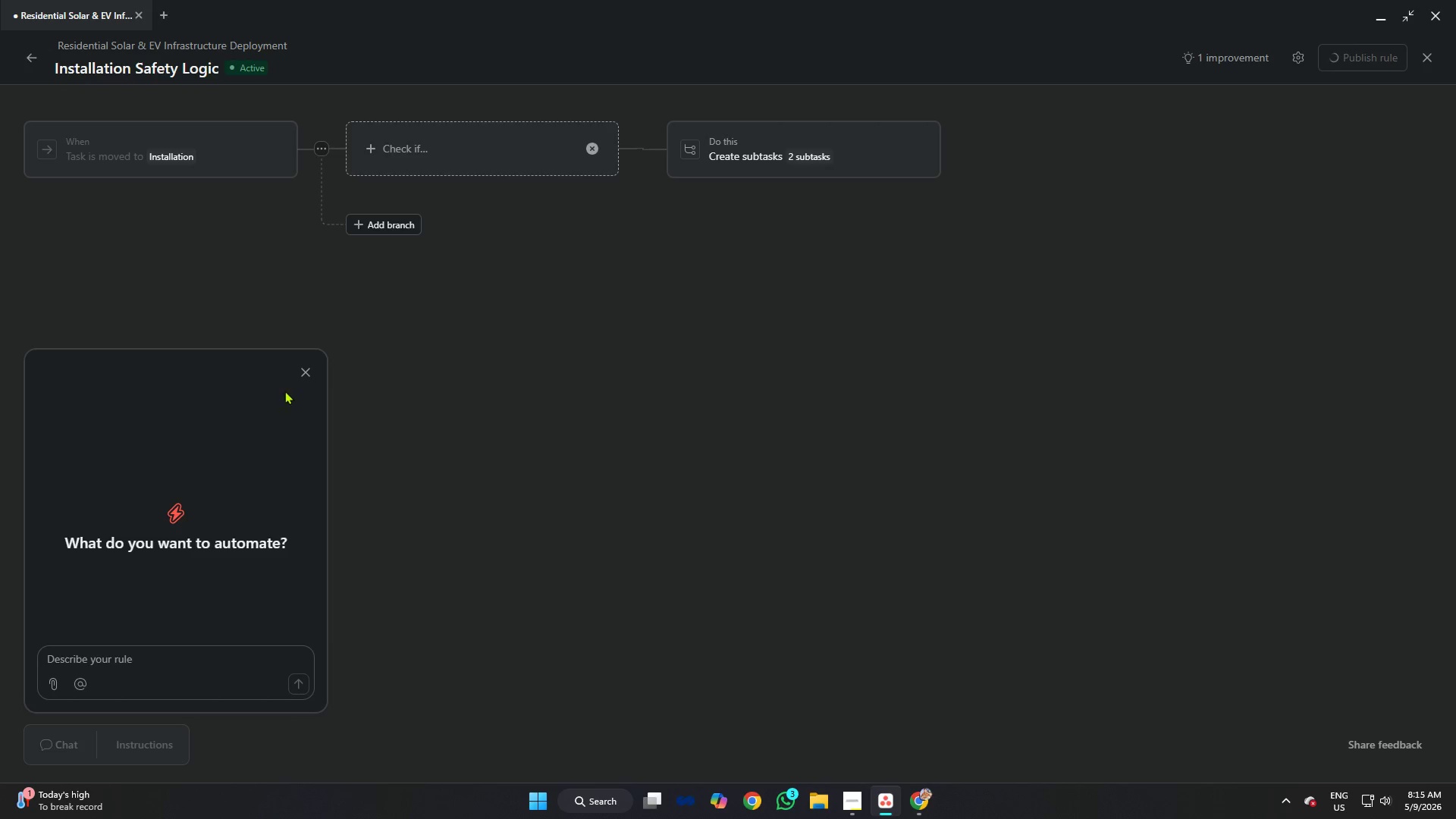 
left_click([298, 372])
 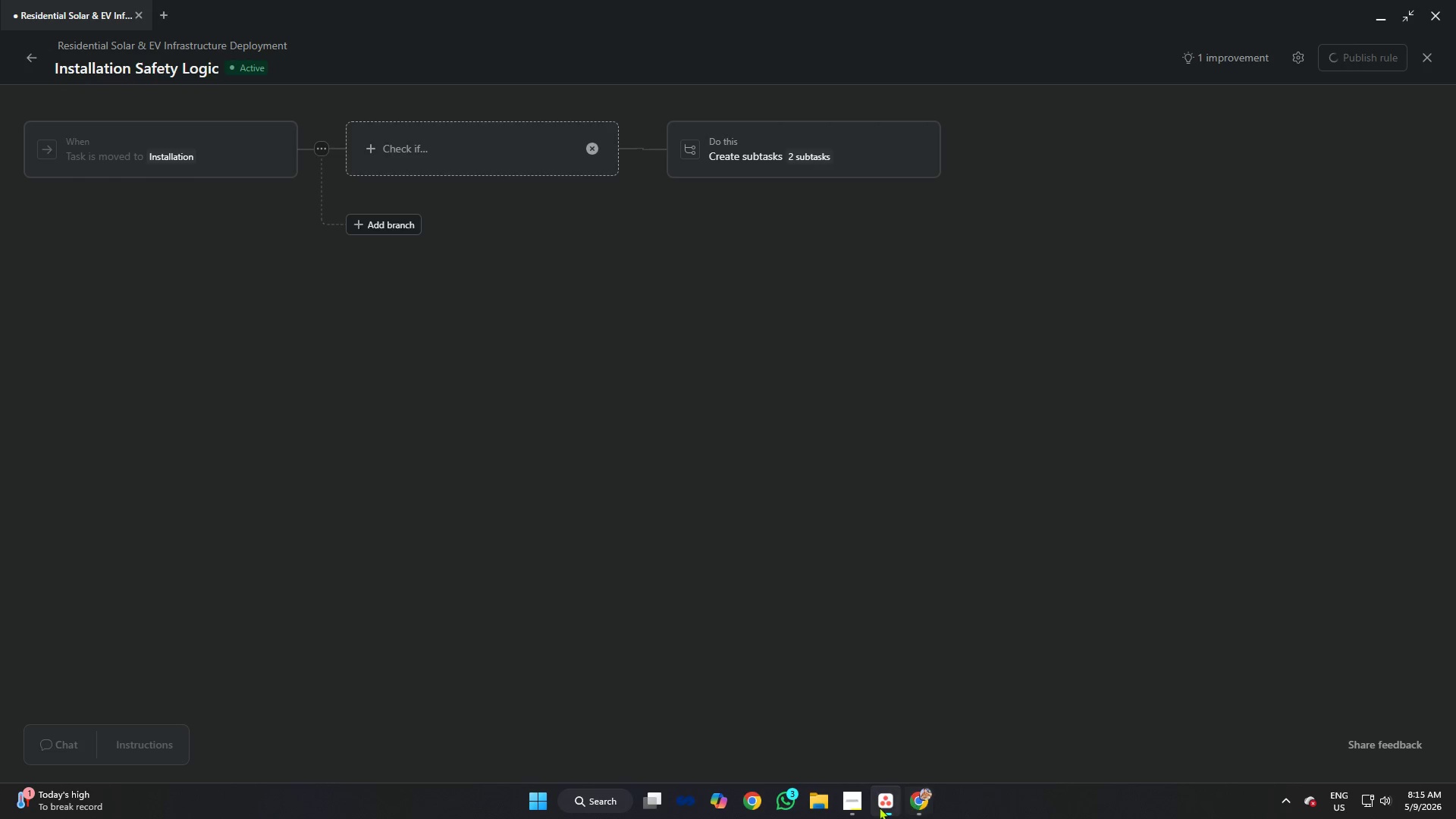 
left_click([860, 804])